 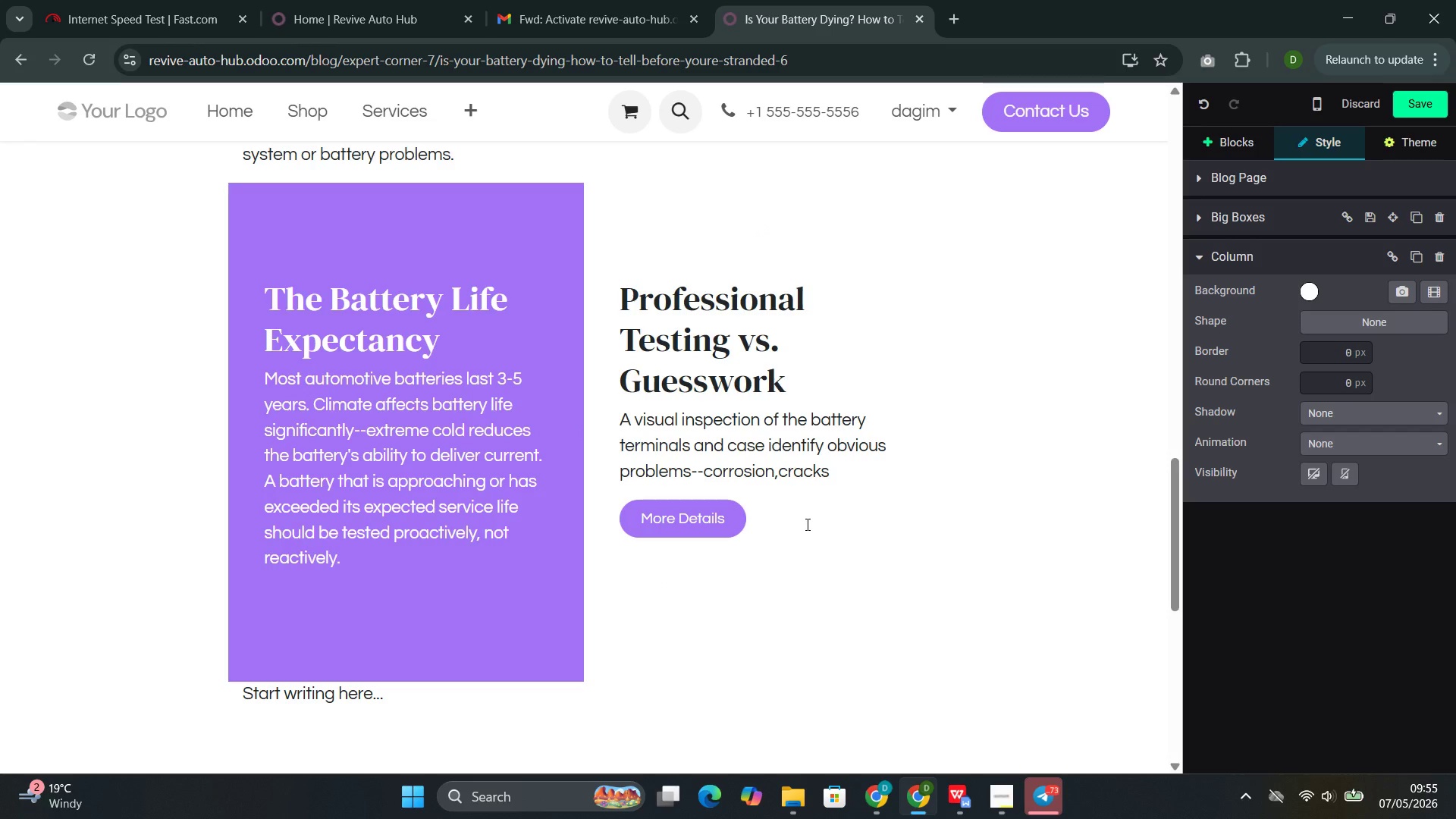 
key(ArrowLeft)
 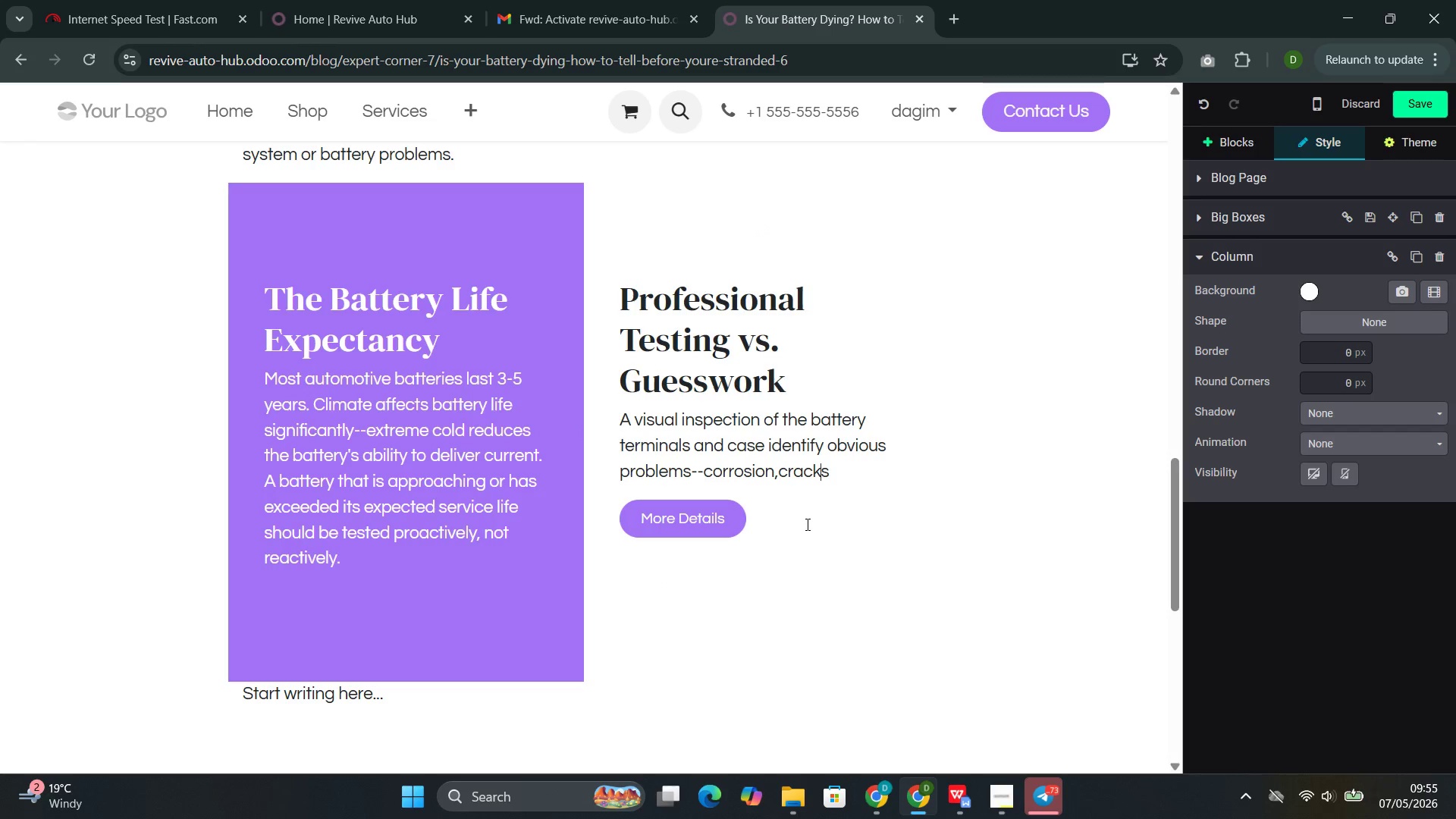 
key(ArrowLeft)
 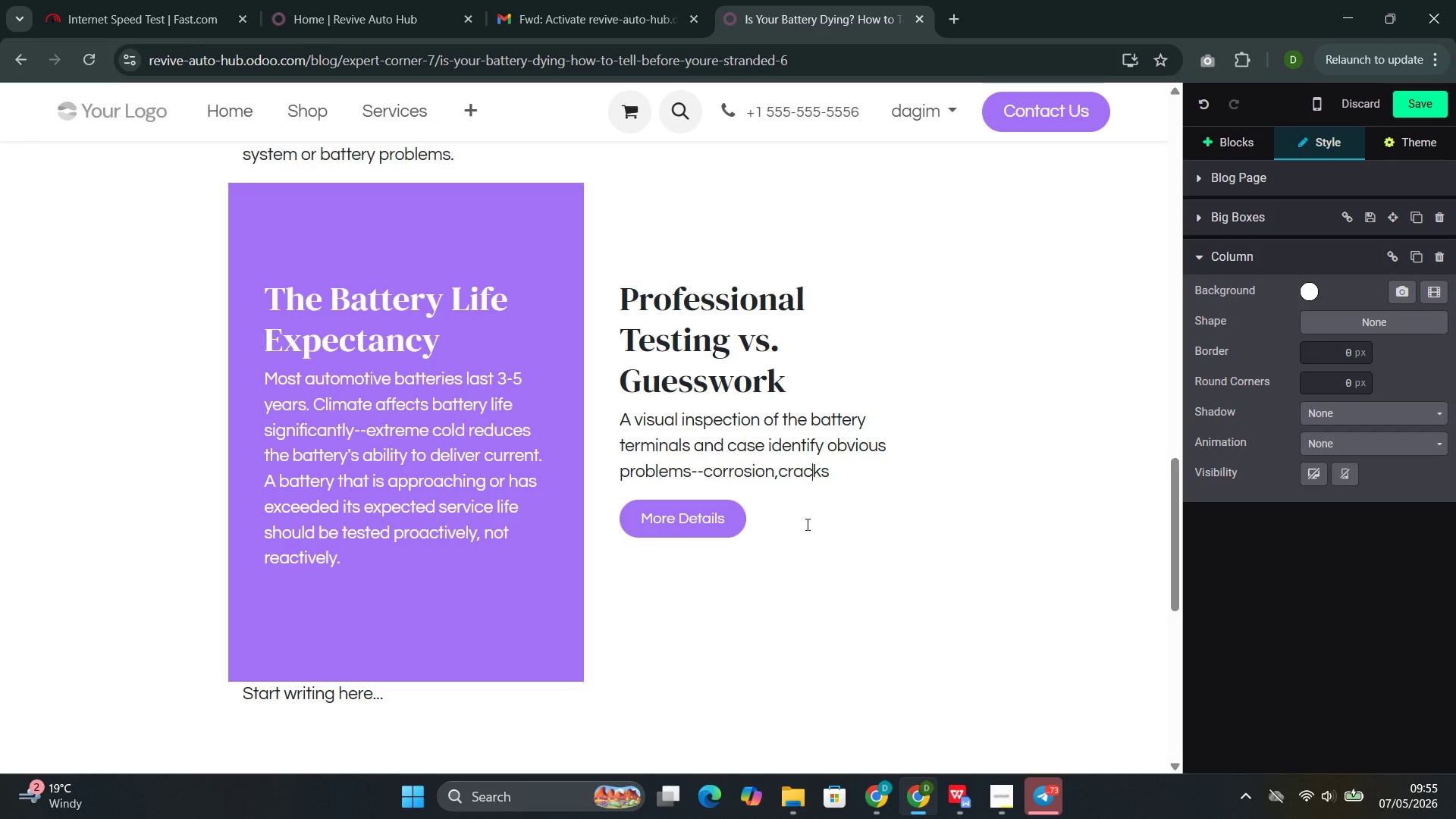 
key(ArrowLeft)
 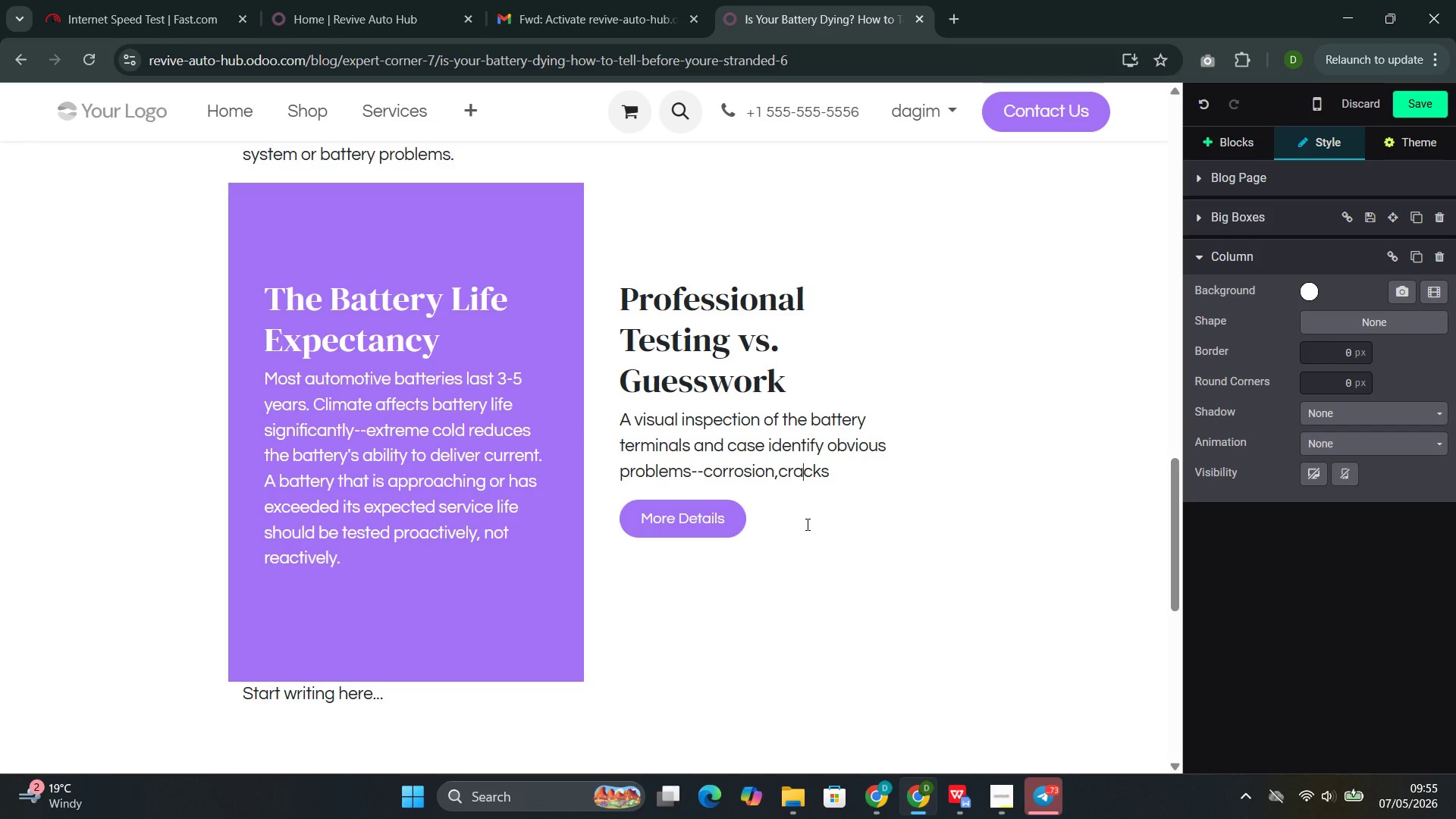 
key(ArrowLeft)
 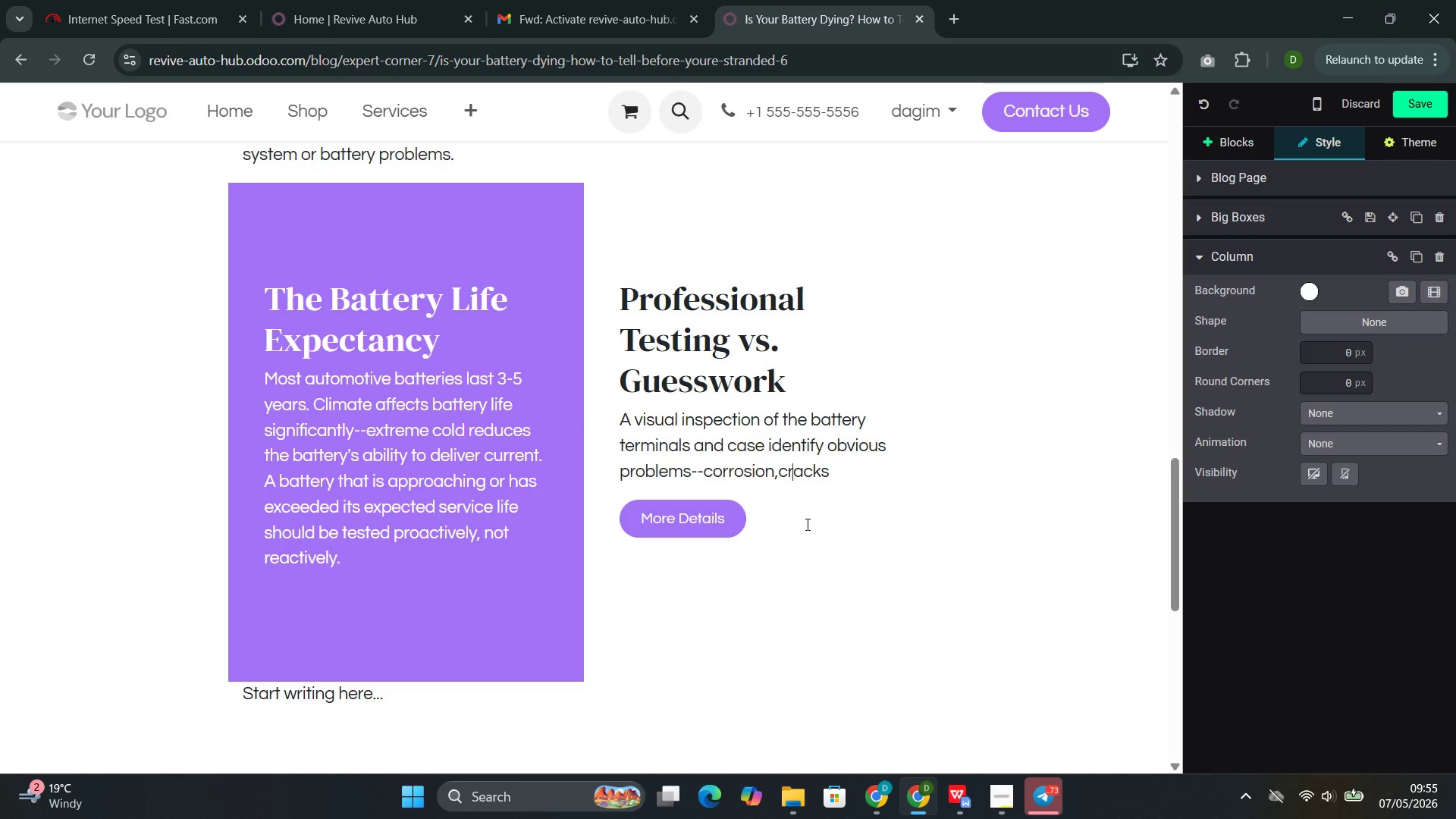 
key(ArrowLeft)
 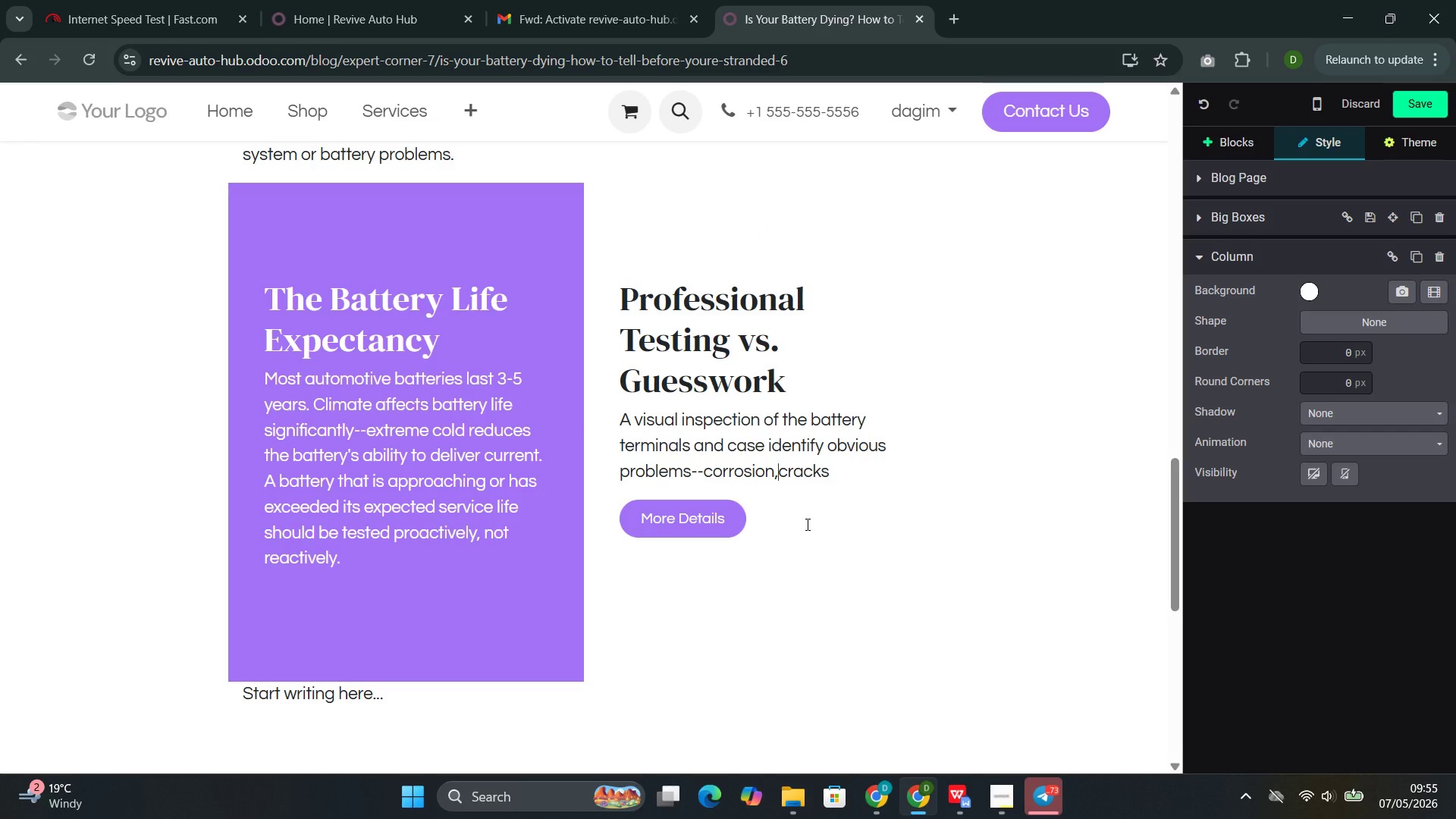 
key(ArrowLeft)
 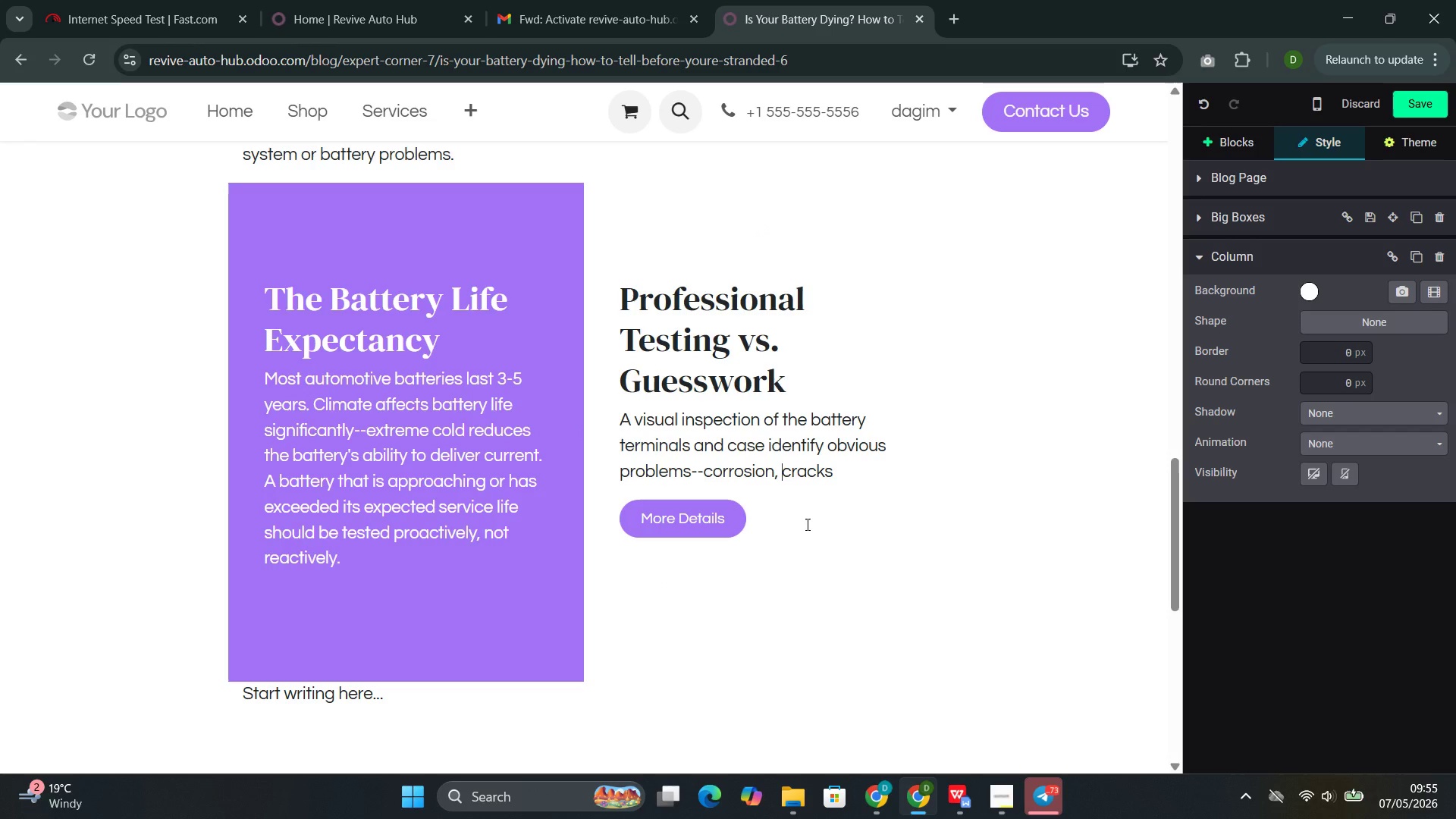 
key(Space)
 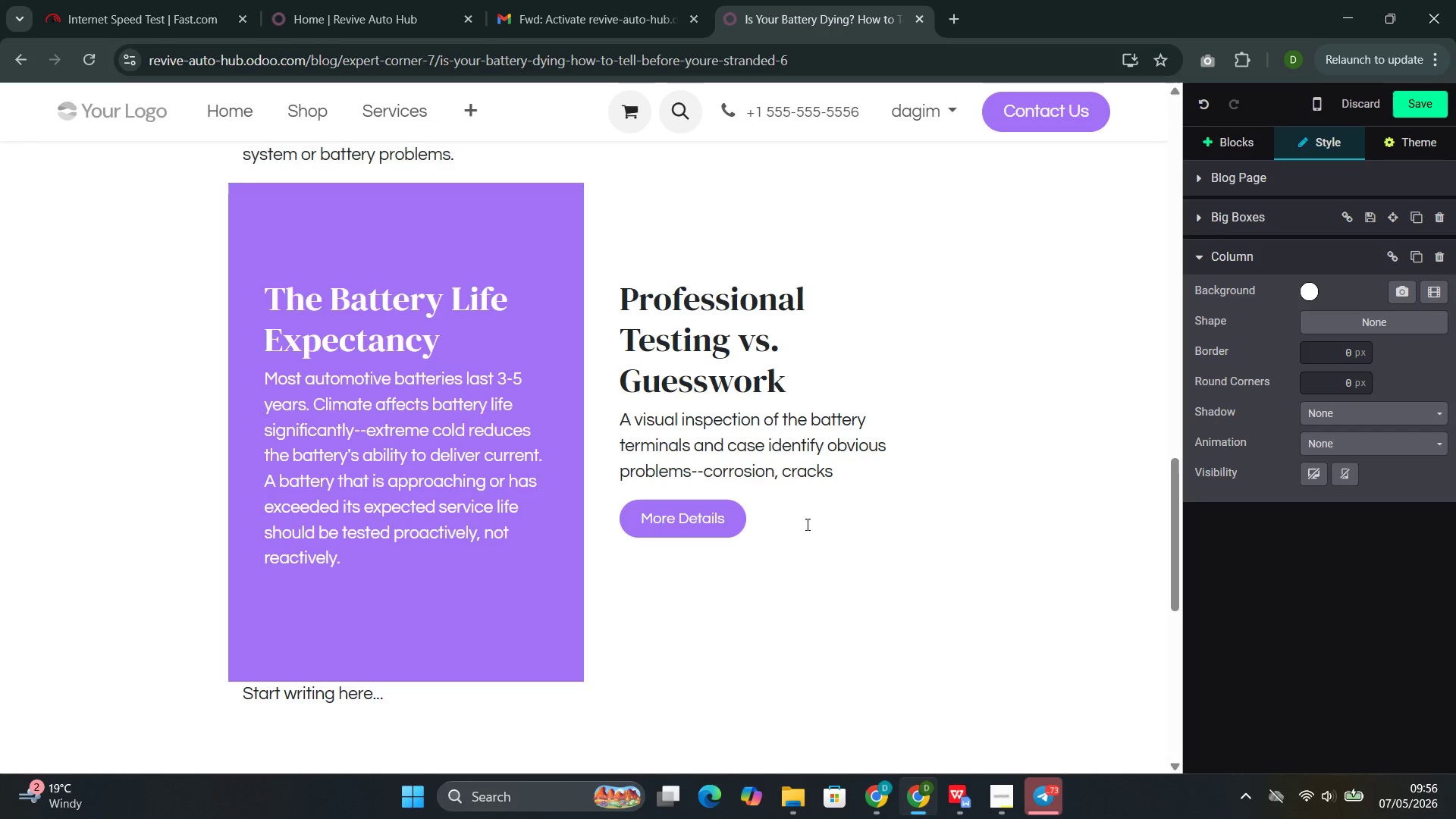 
key(ArrowRight)
 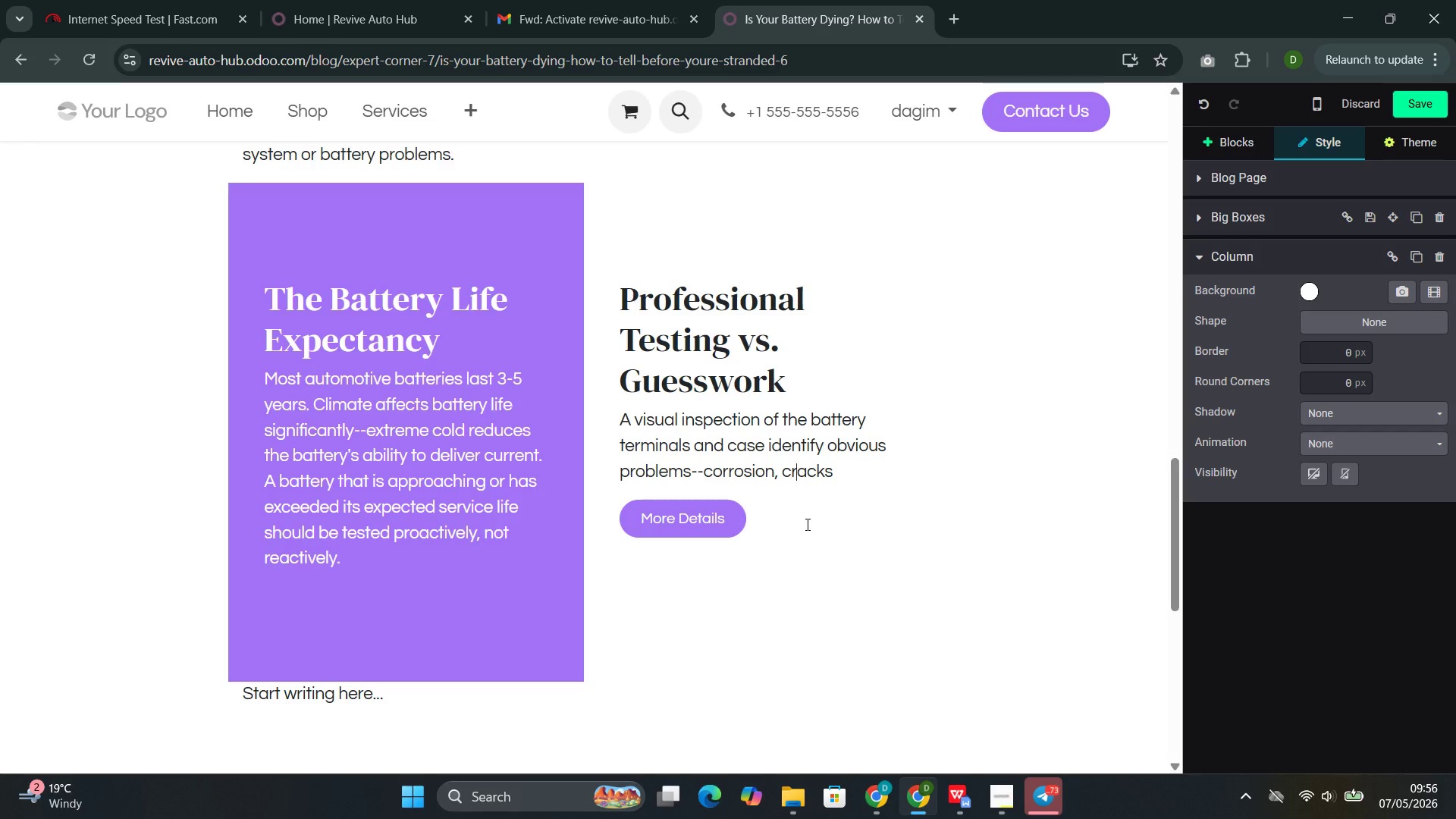 
key(ArrowRight)
 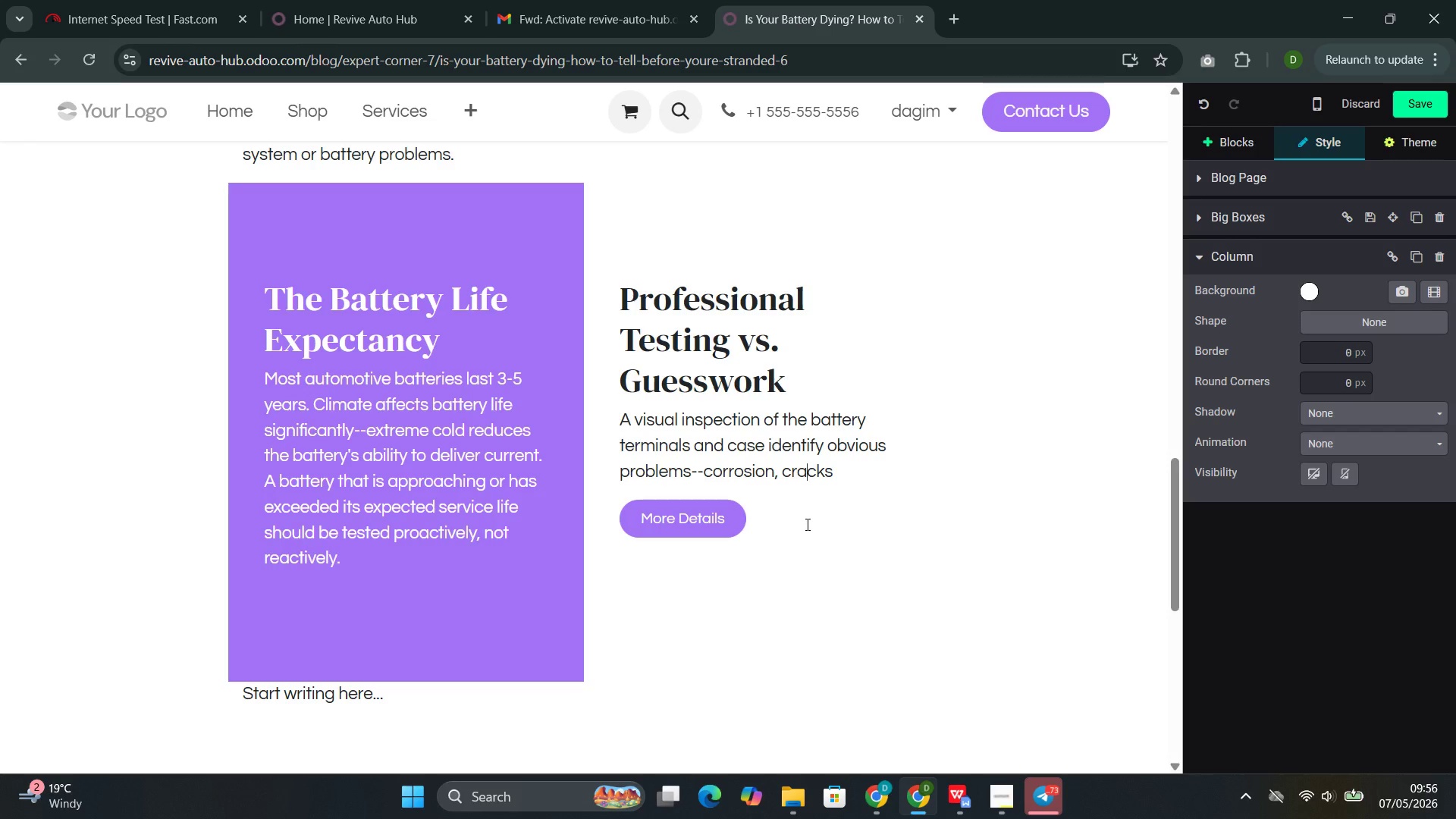 
key(ArrowRight)
 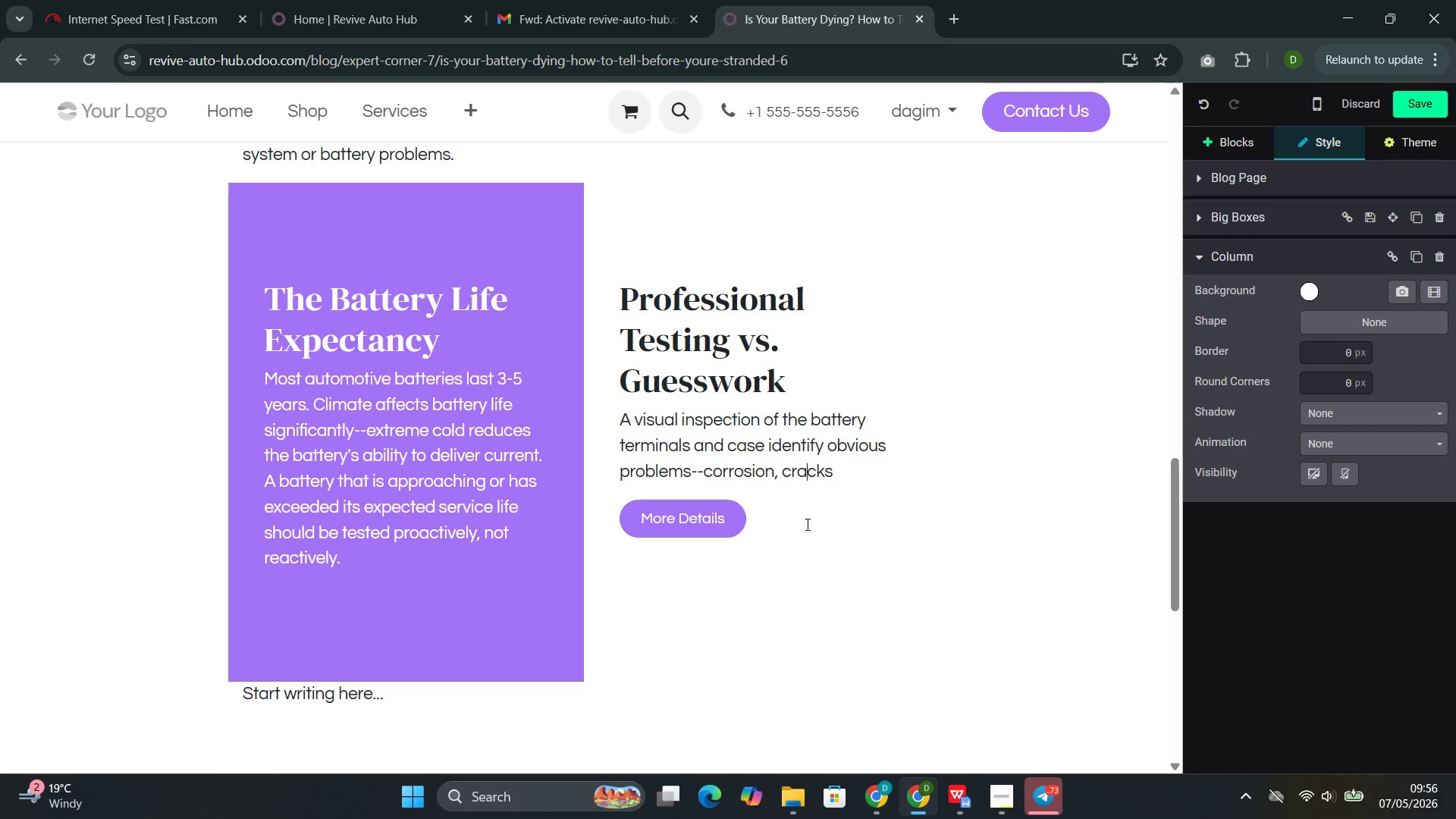 
key(ArrowRight)
 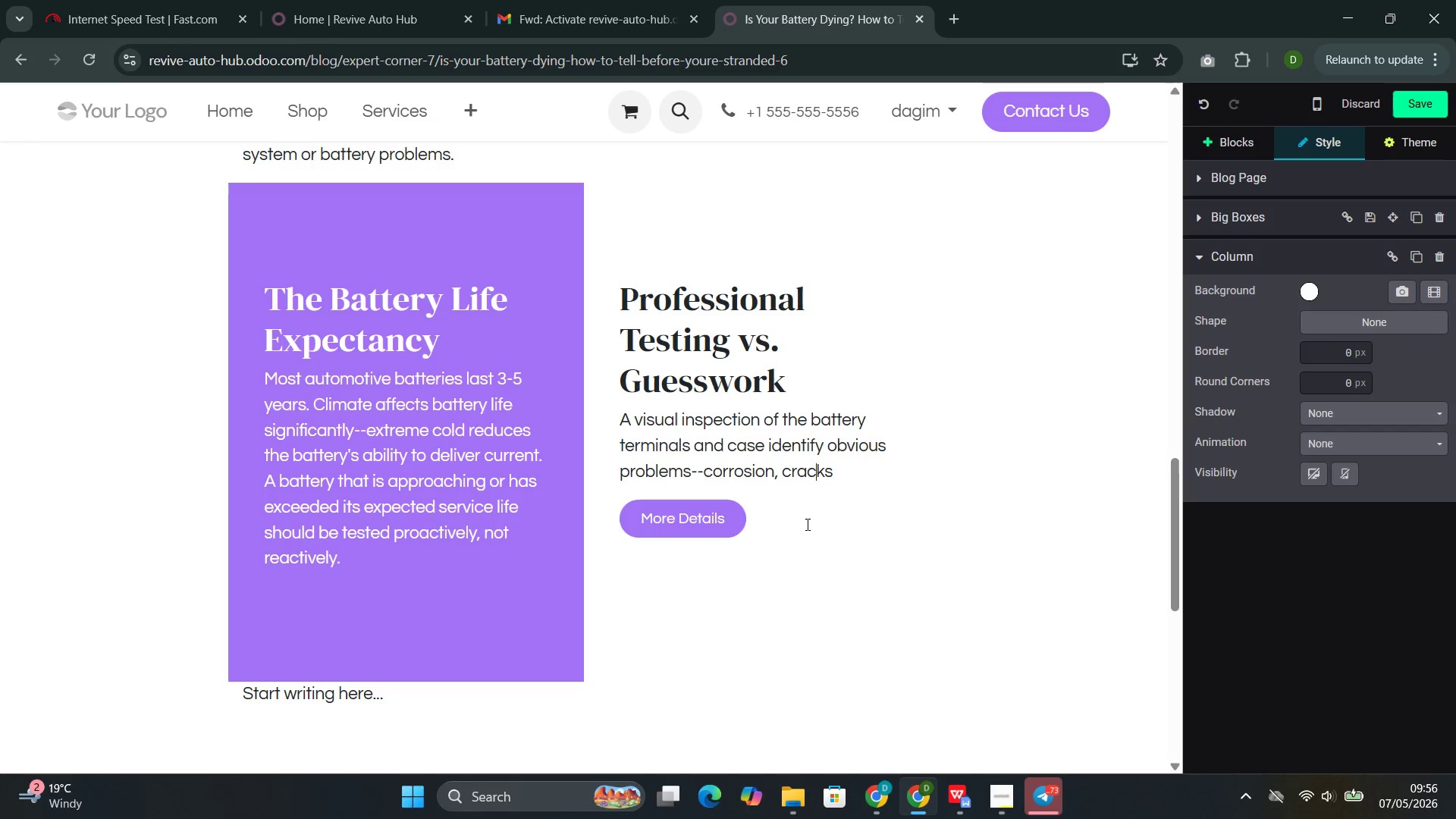 
key(ArrowRight)
 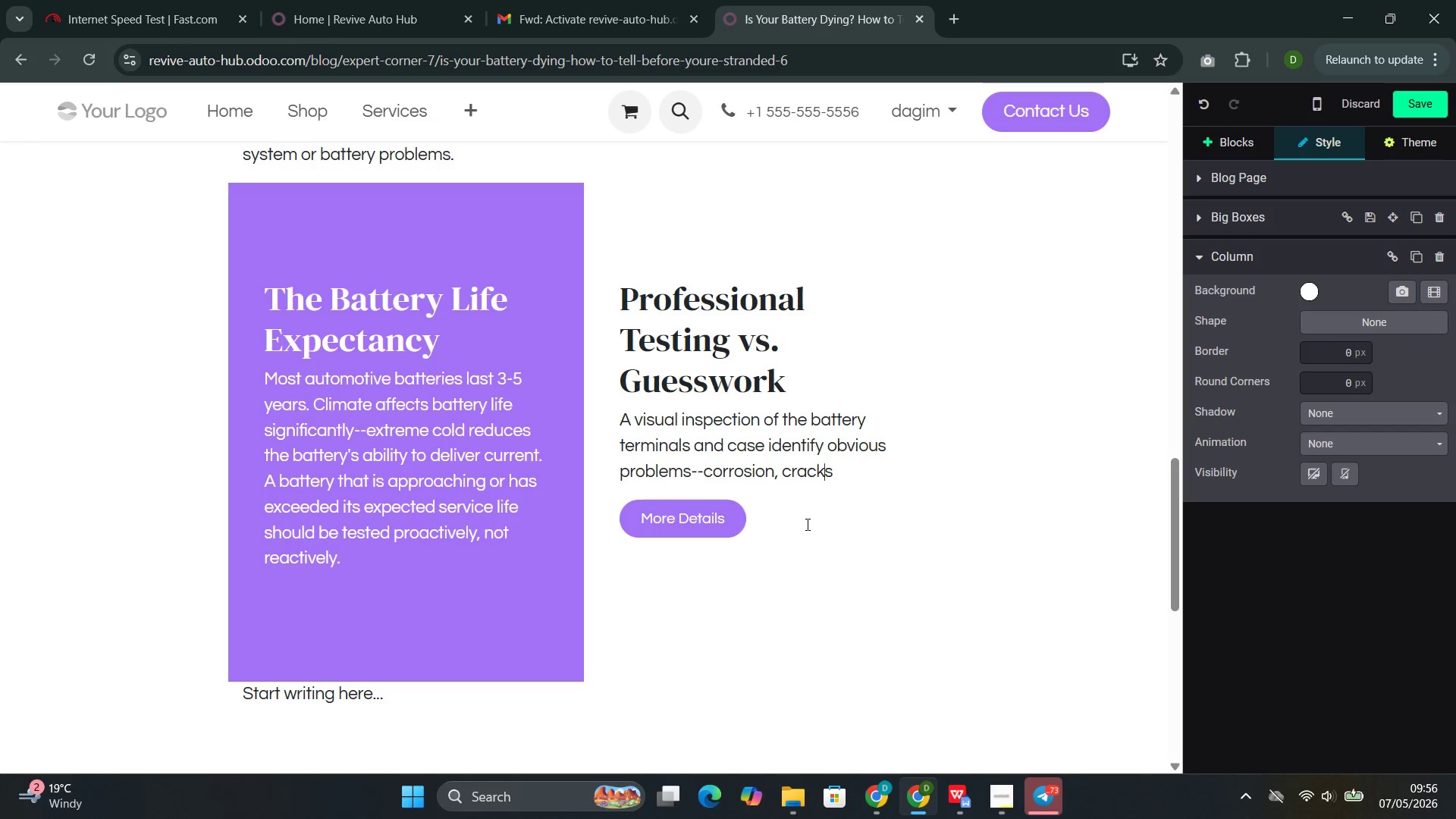 
key(ArrowRight)
 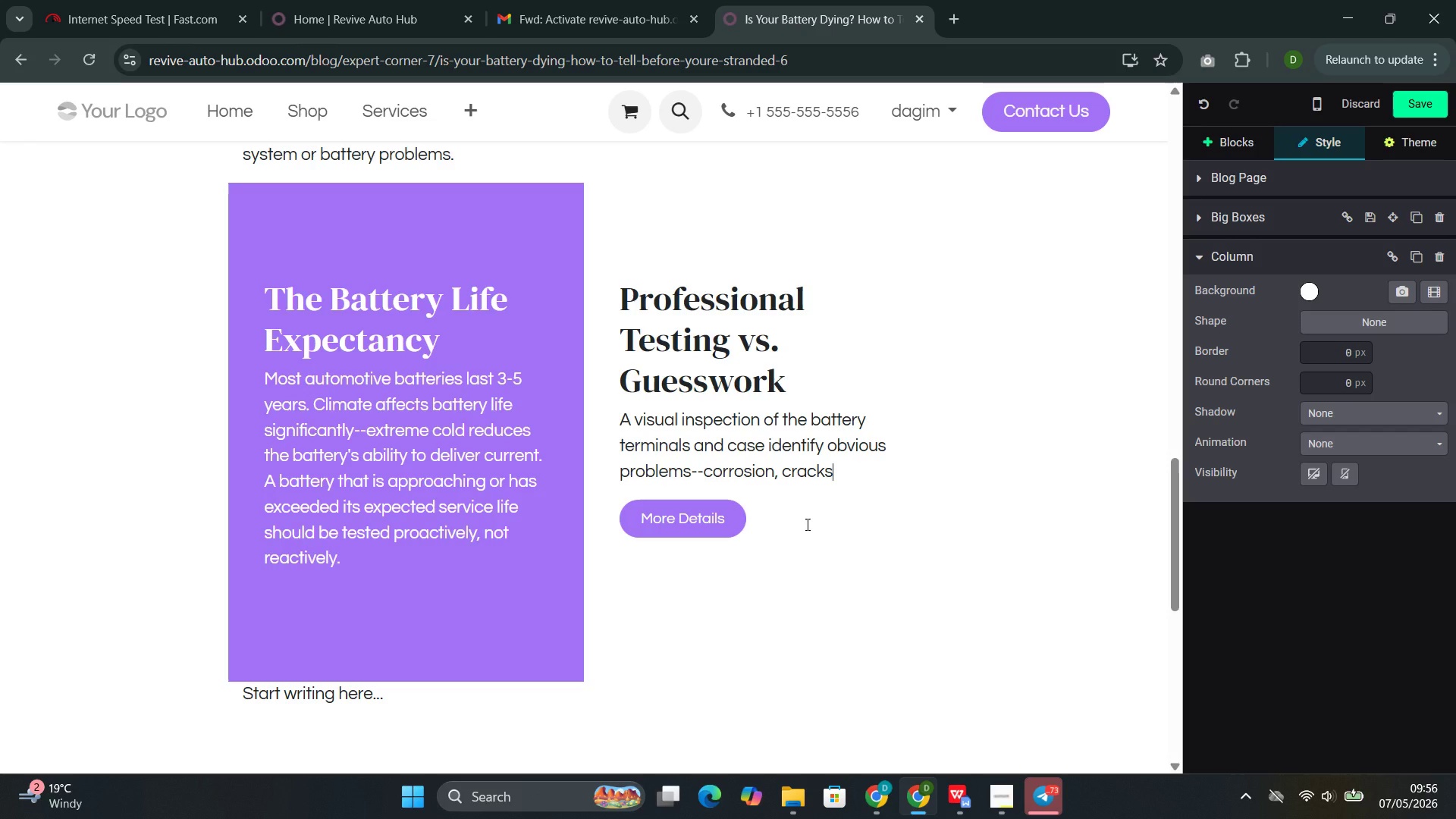 
type( )
key(Backspace)
type(, loose connection )
key(Backspace)
type(s )
key(Backspace)
type(--nut)
key(Backspace)
key(Backspace)
key(Backspace)
type(but cannot assess the battery'd internal condition. Professional battery testing measure)
 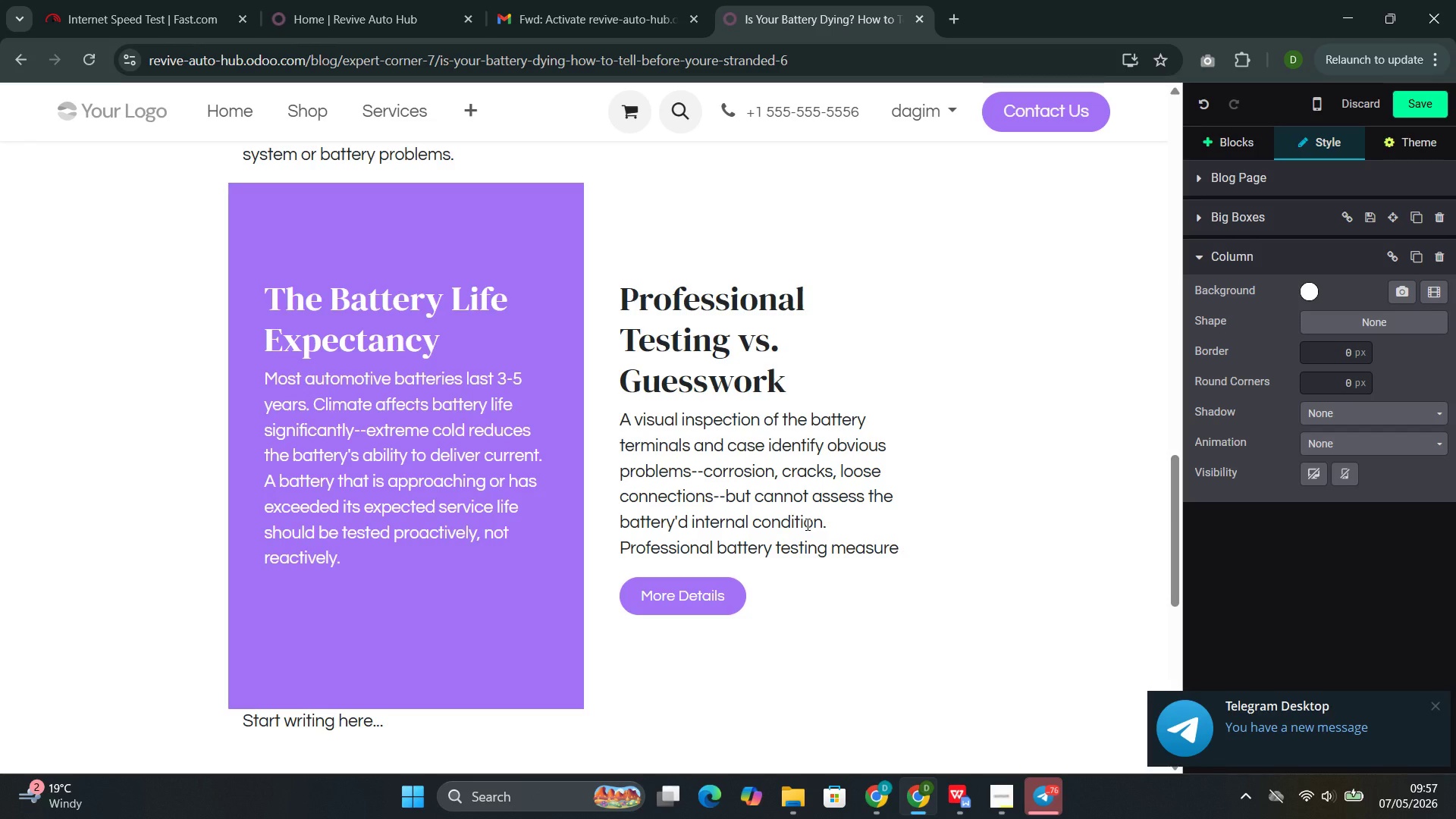 
wait(5.34)
 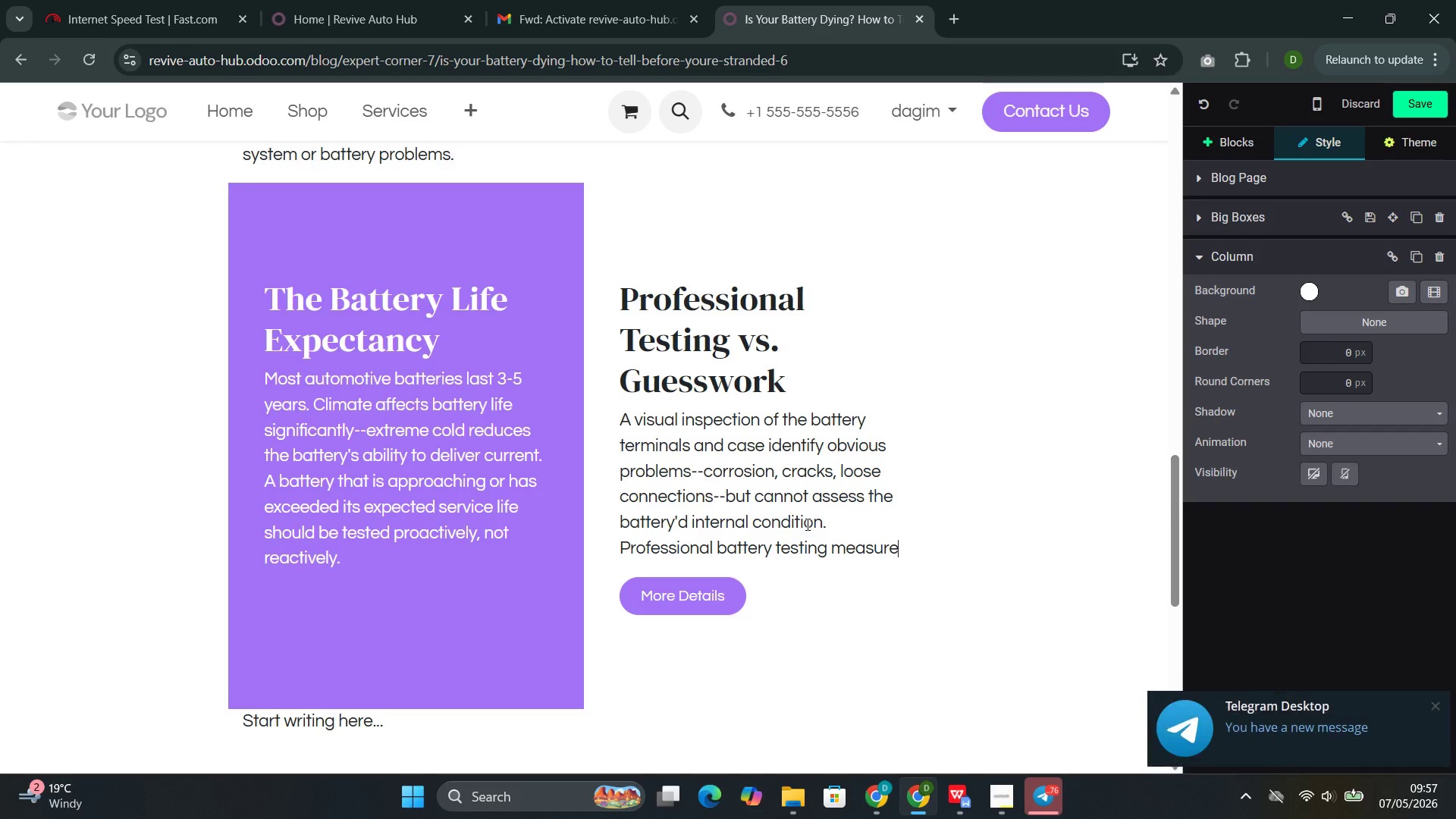 
key(S)
 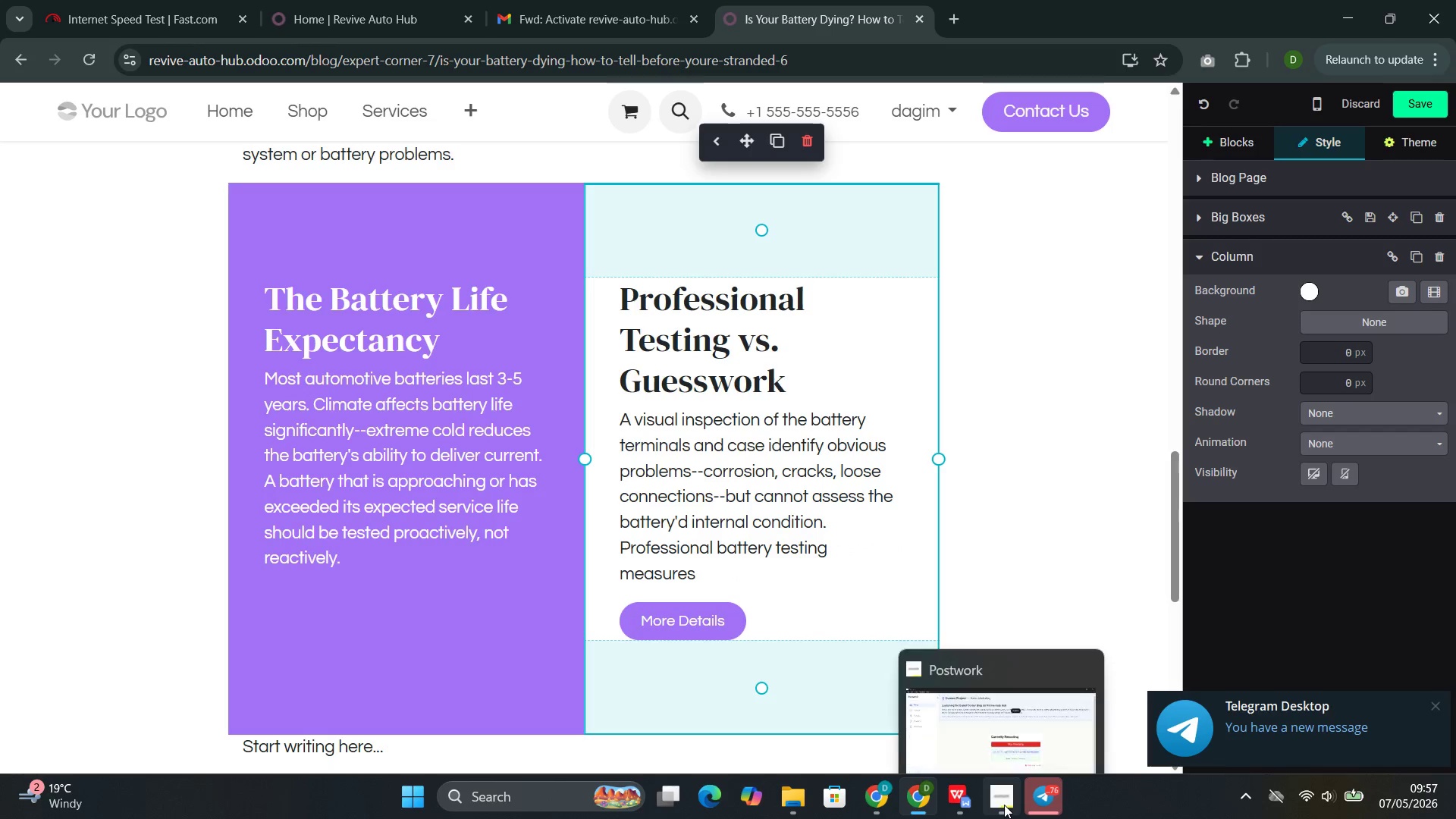 
left_click([940, 738])